 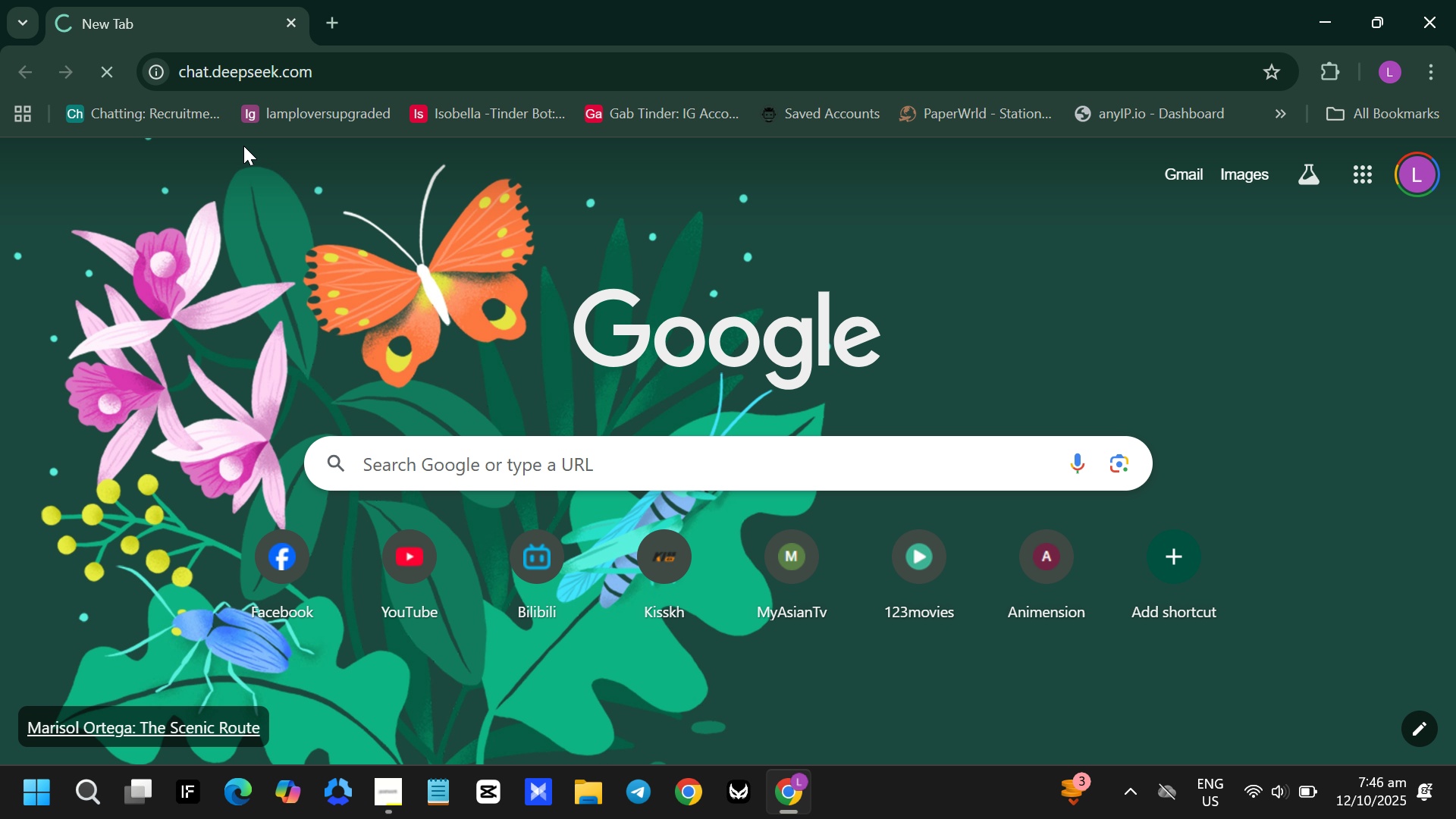 
left_click([329, 11])
 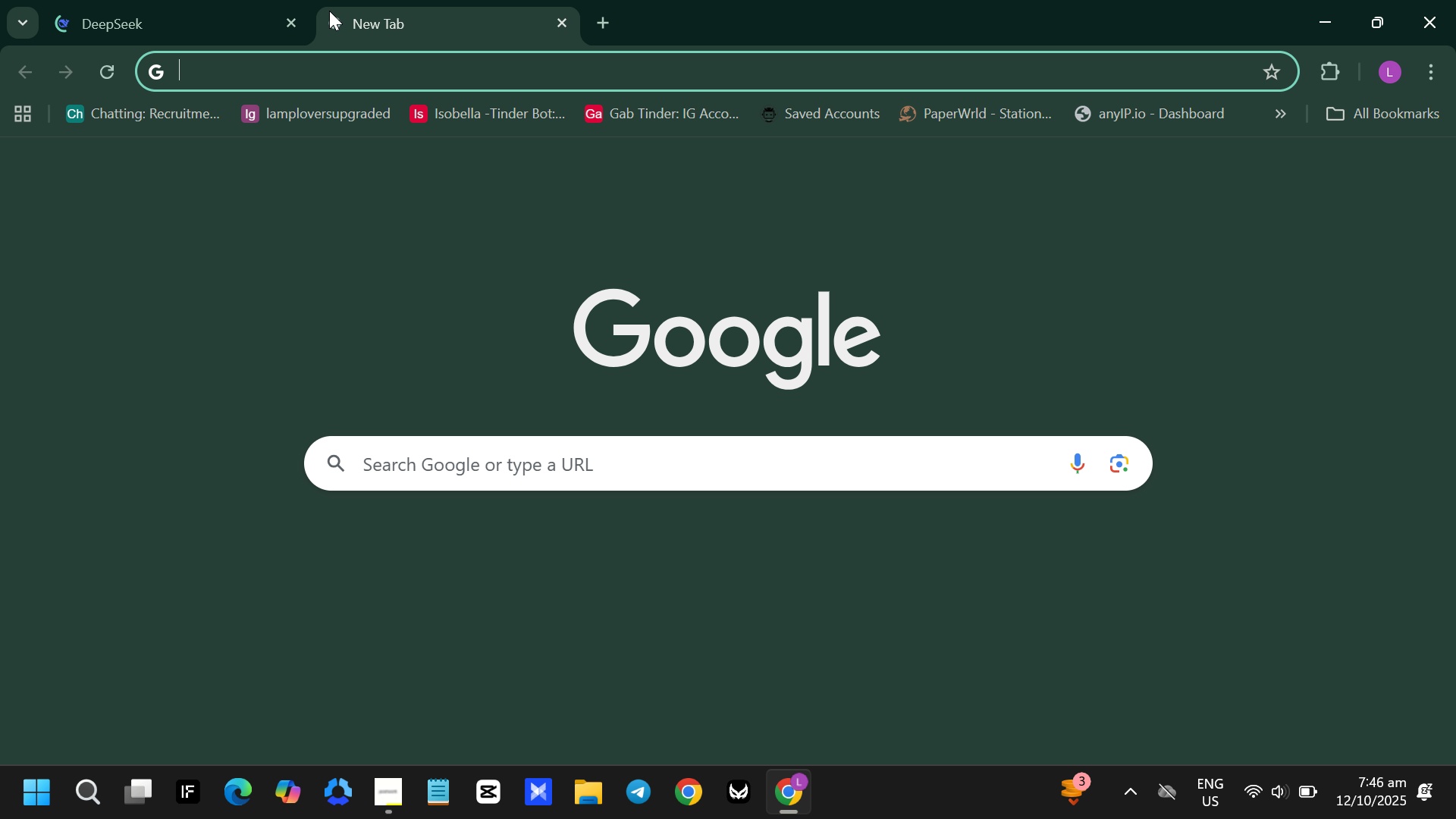 
type(ca)
 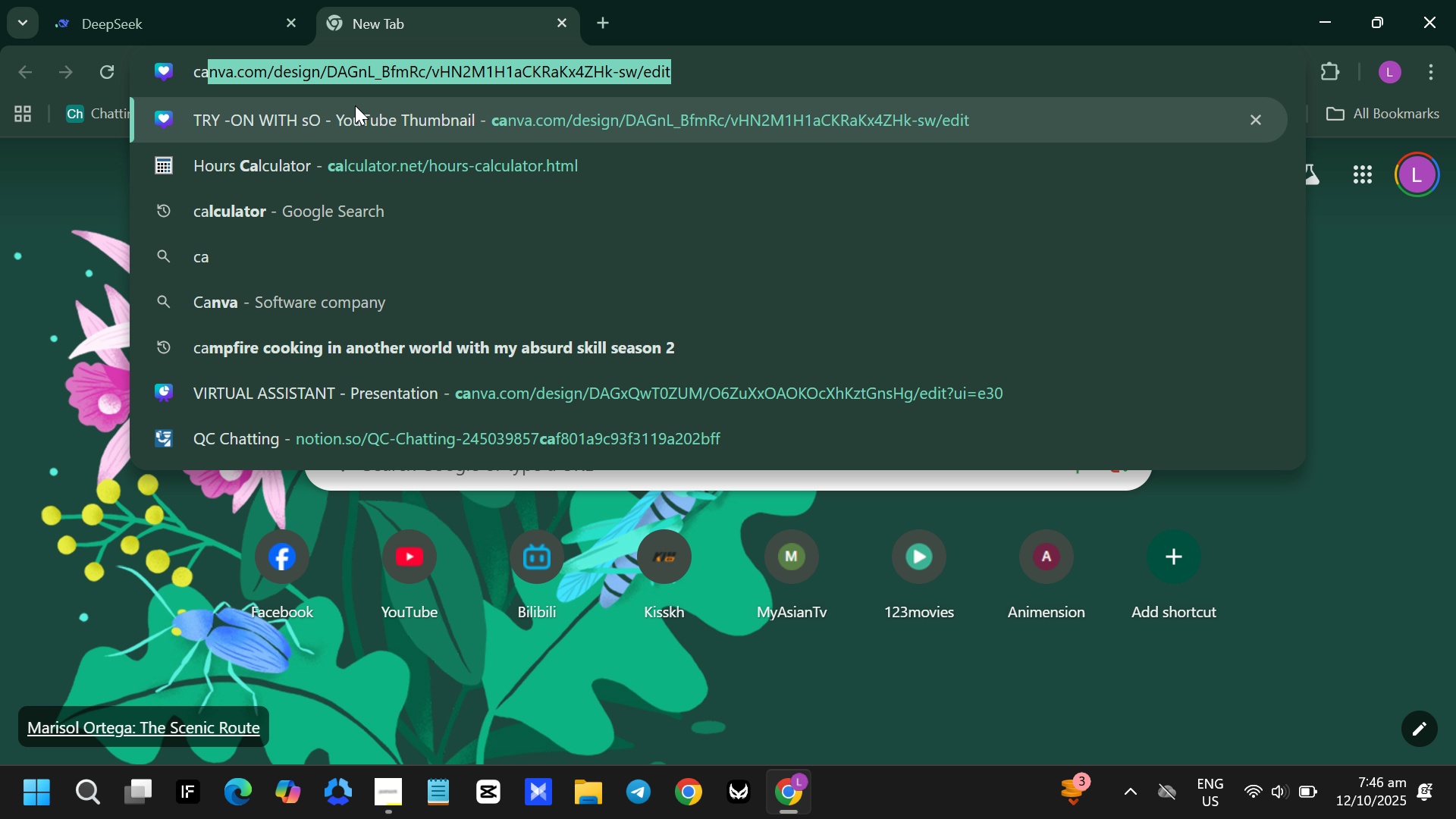 
left_click([356, 111])
 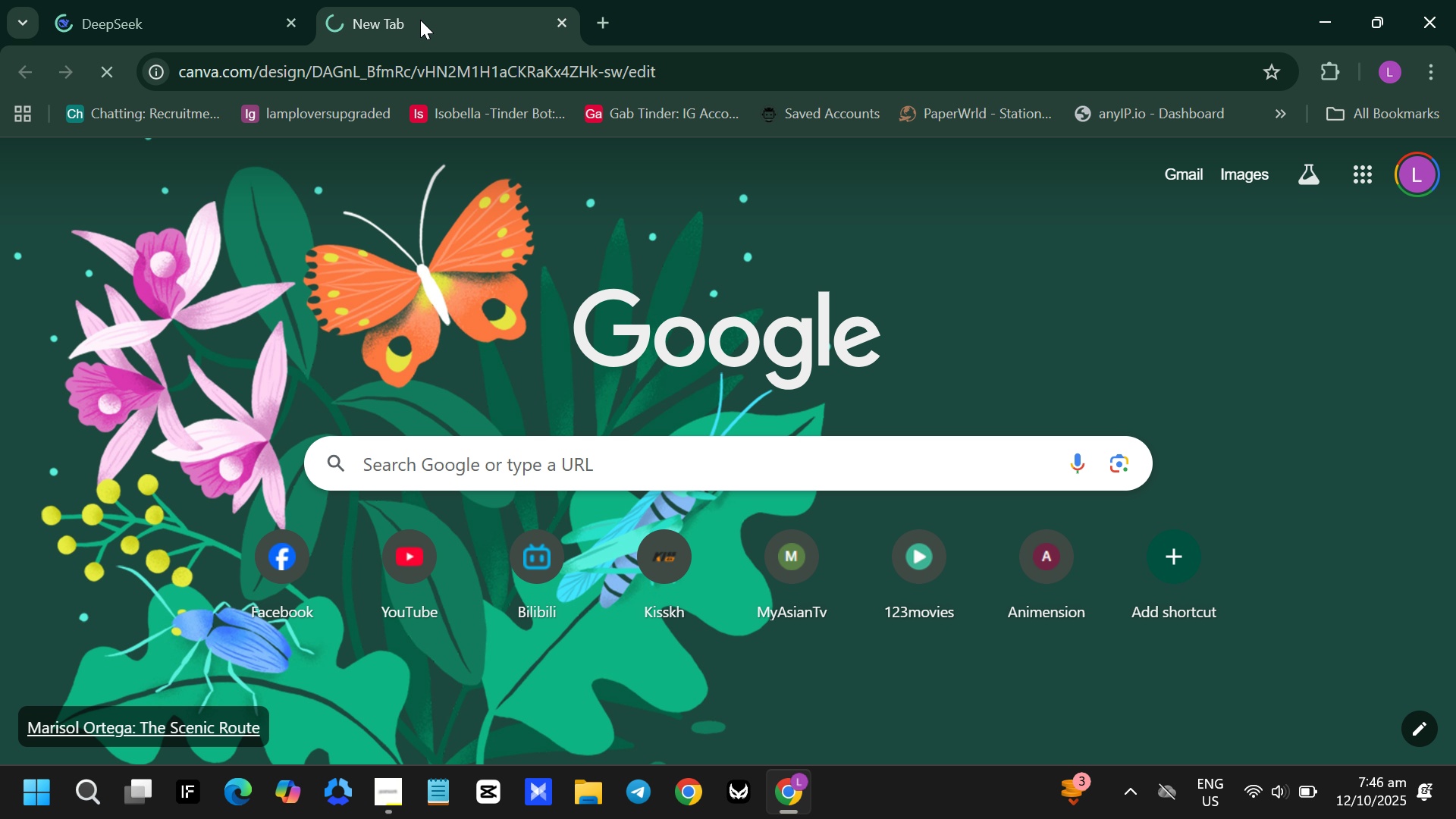 
left_click_drag(start_coordinate=[420, 20], to_coordinate=[202, 2])
 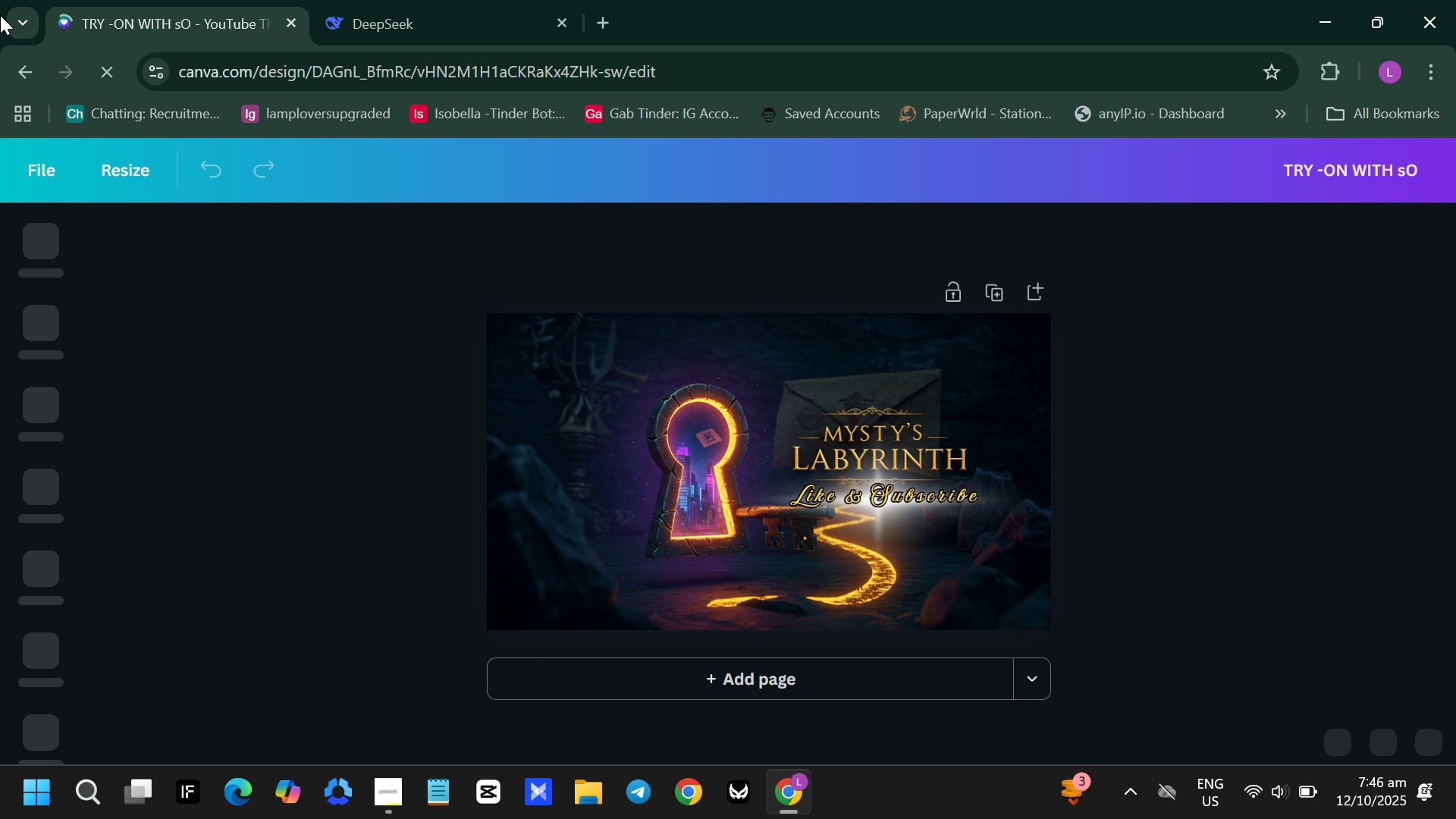 
left_click([33, 182])
 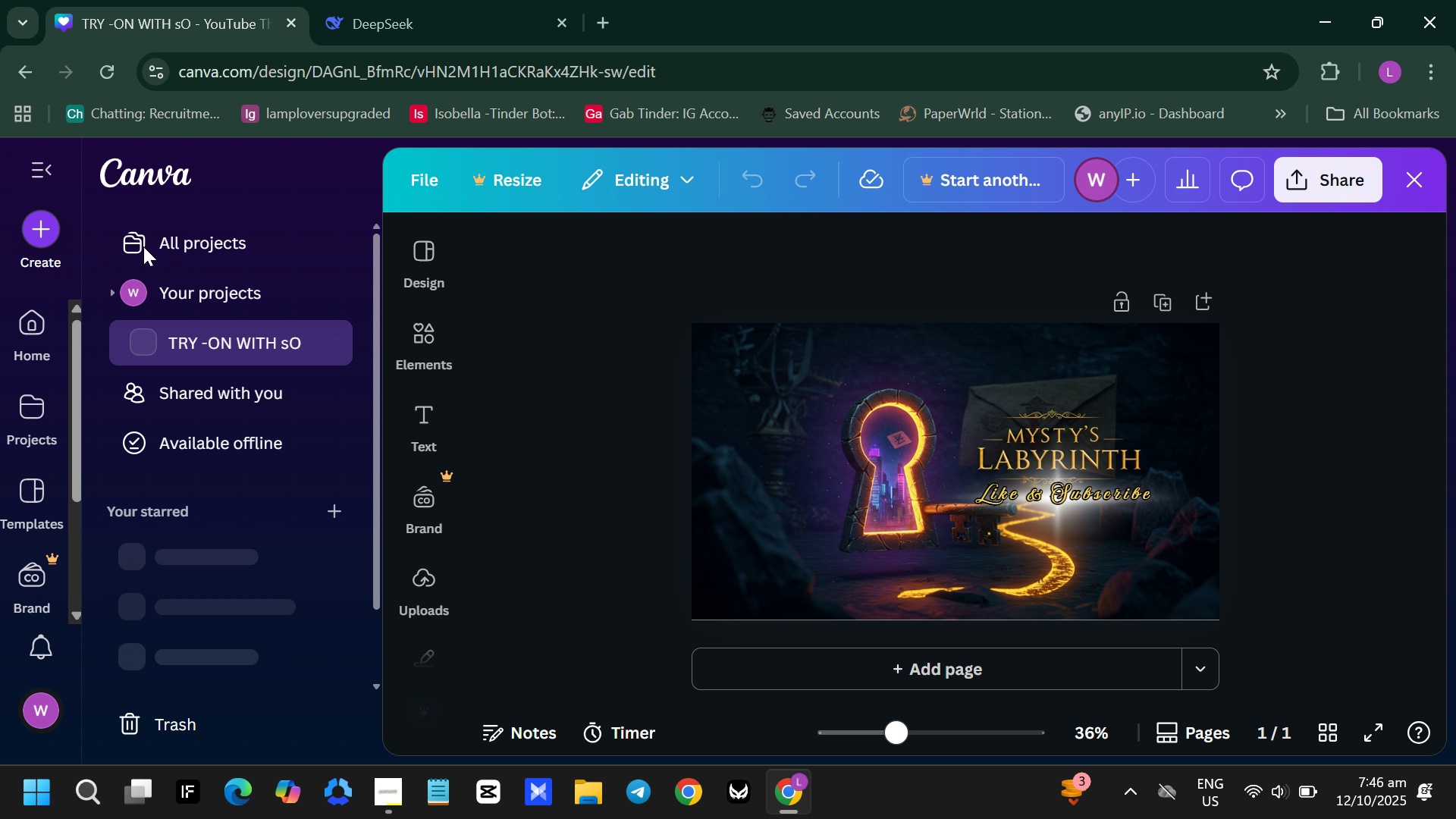 
left_click([33, 334])
 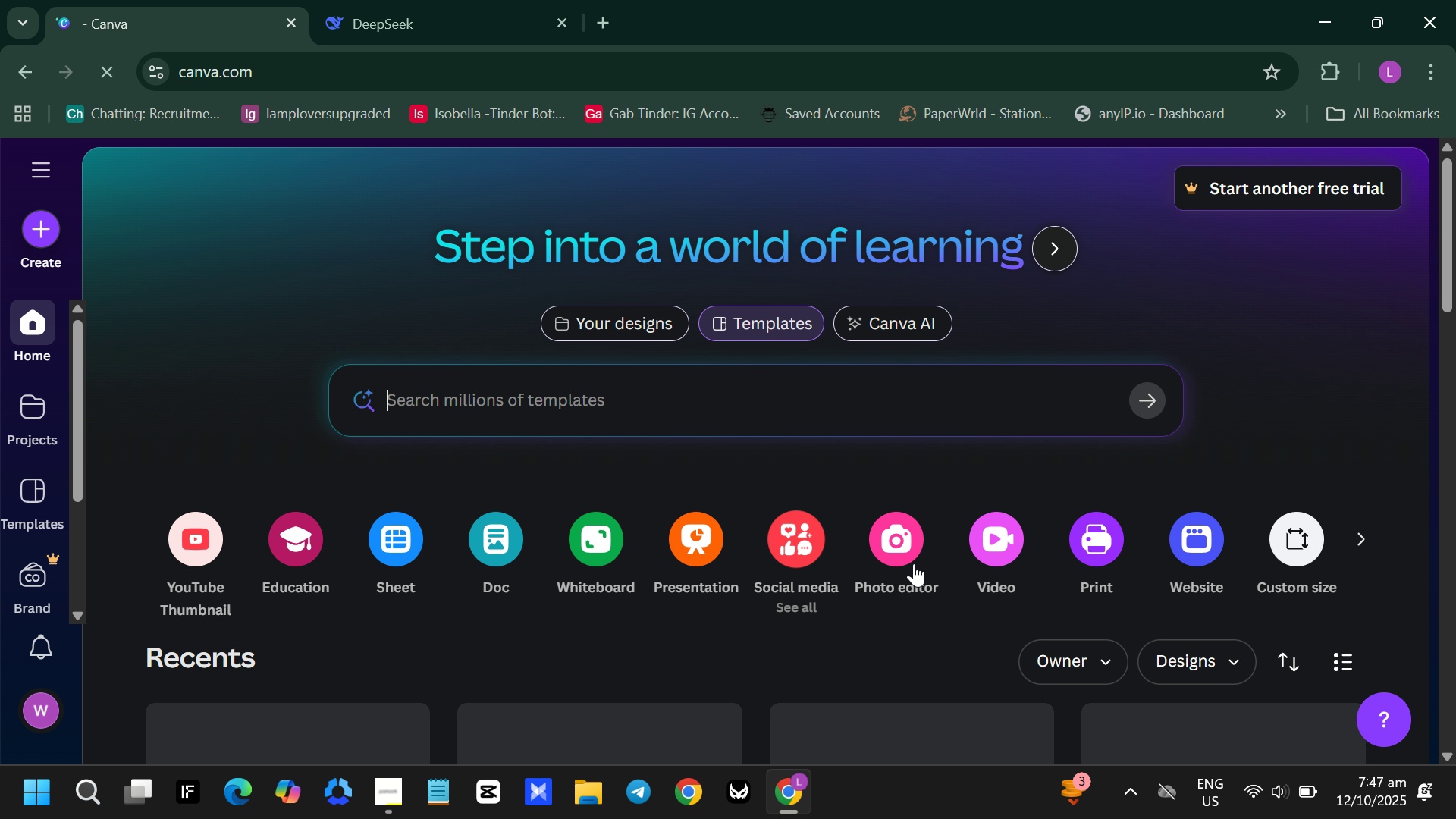 
wait(5.47)
 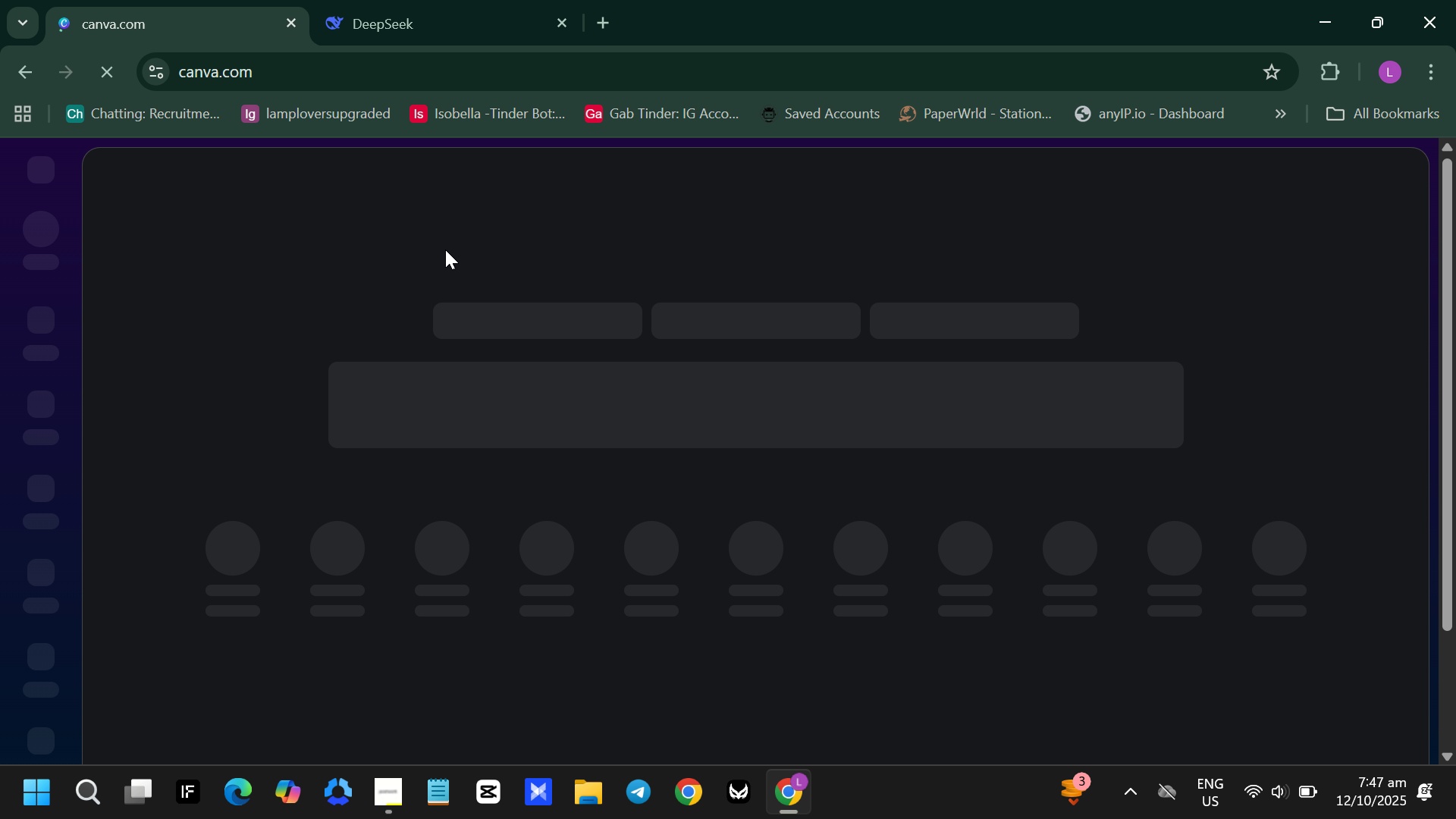 
left_click([688, 547])
 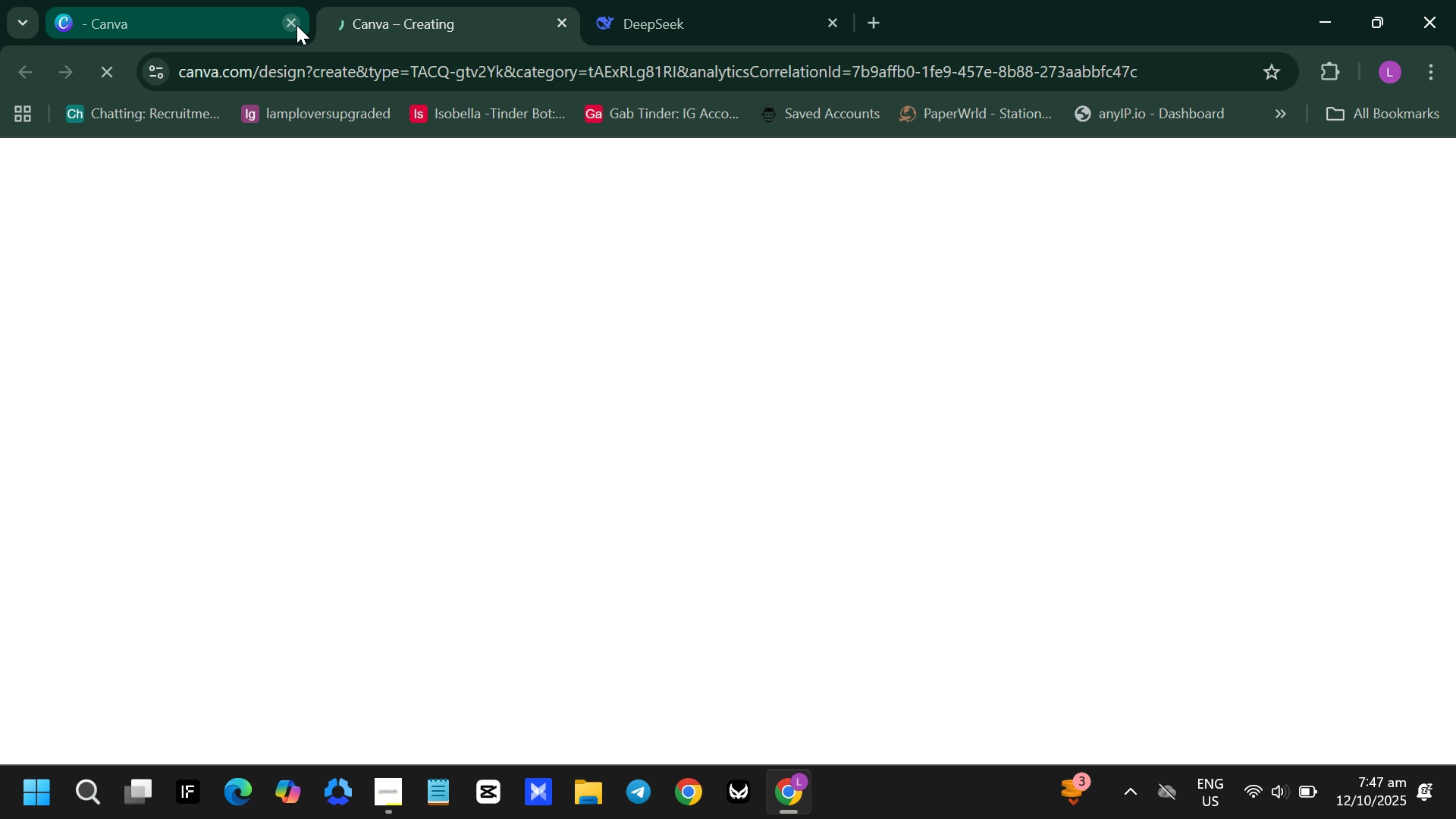 
left_click([297, 25])
 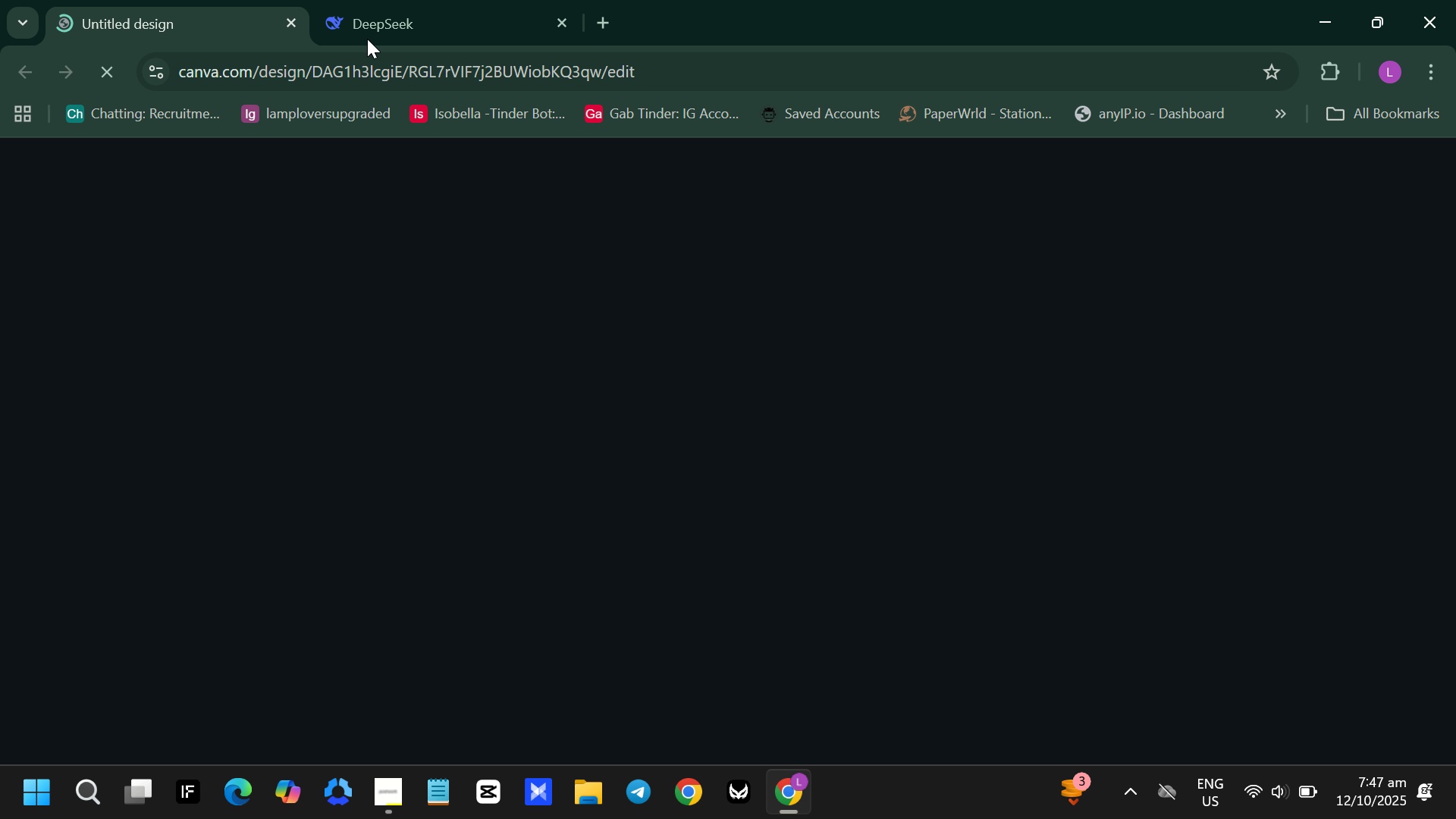 
mouse_move([419, 19])
 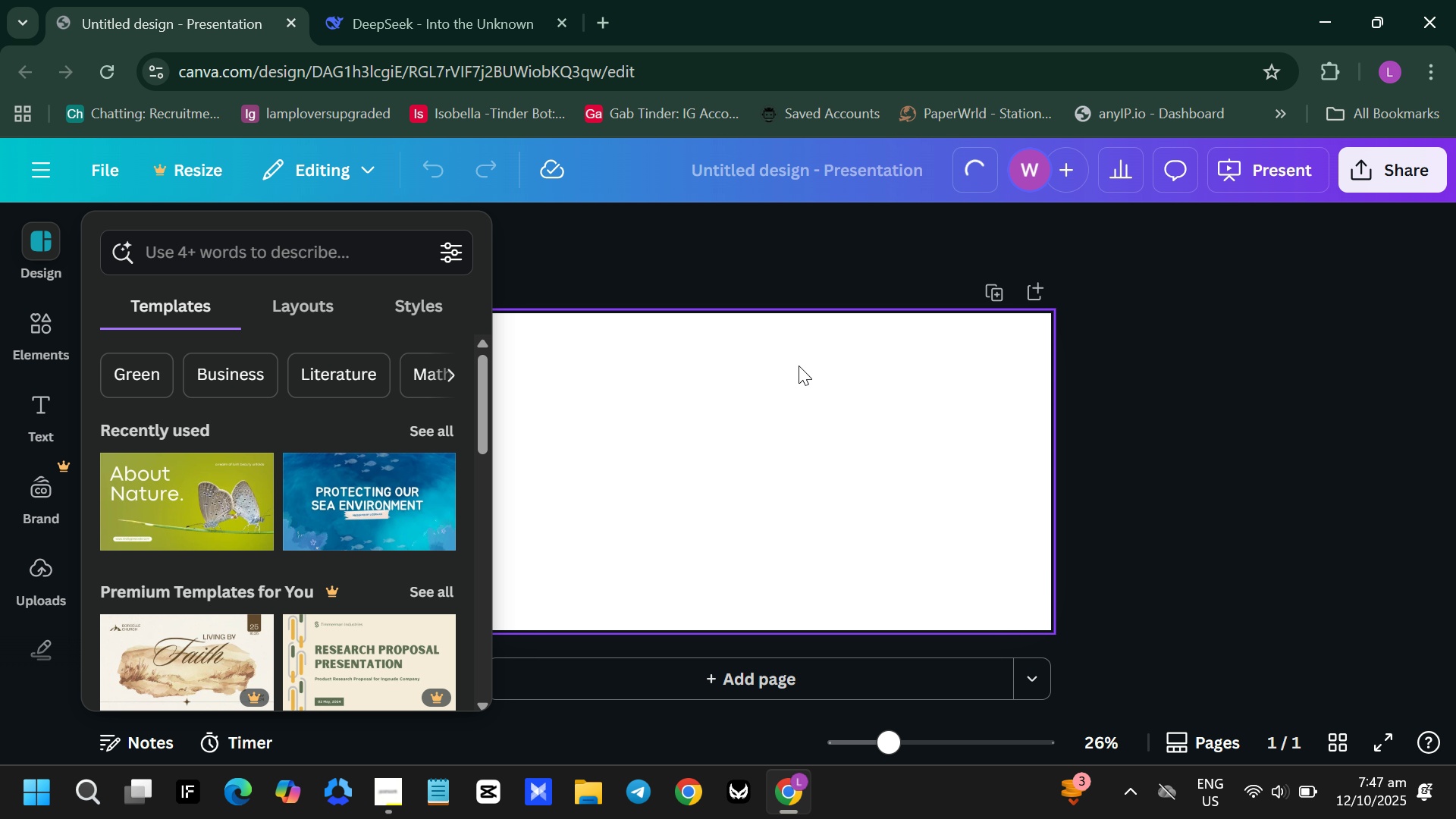 
hold_key(key=AltLeft, duration=0.95)
 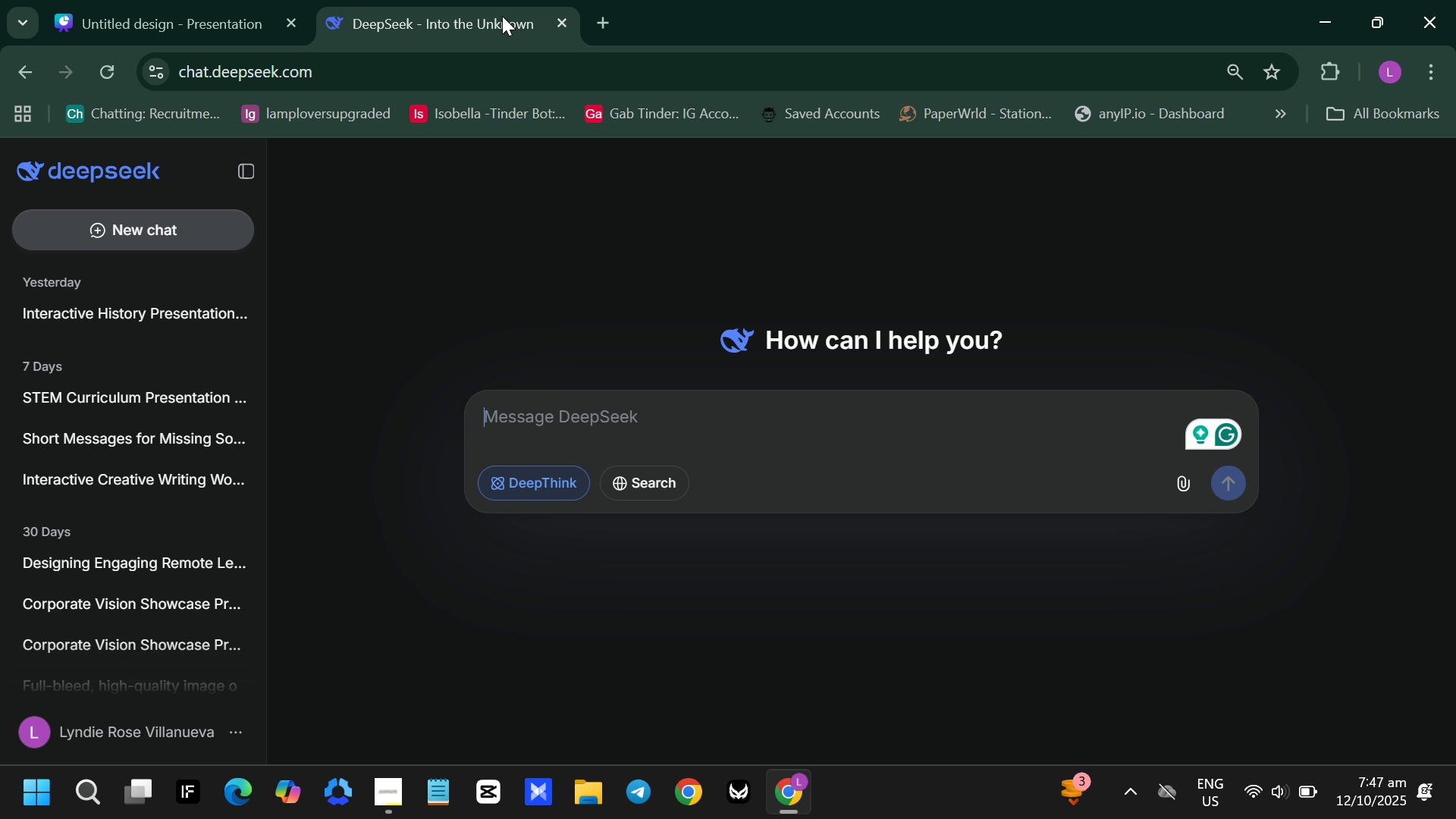 
left_click([502, 16])
 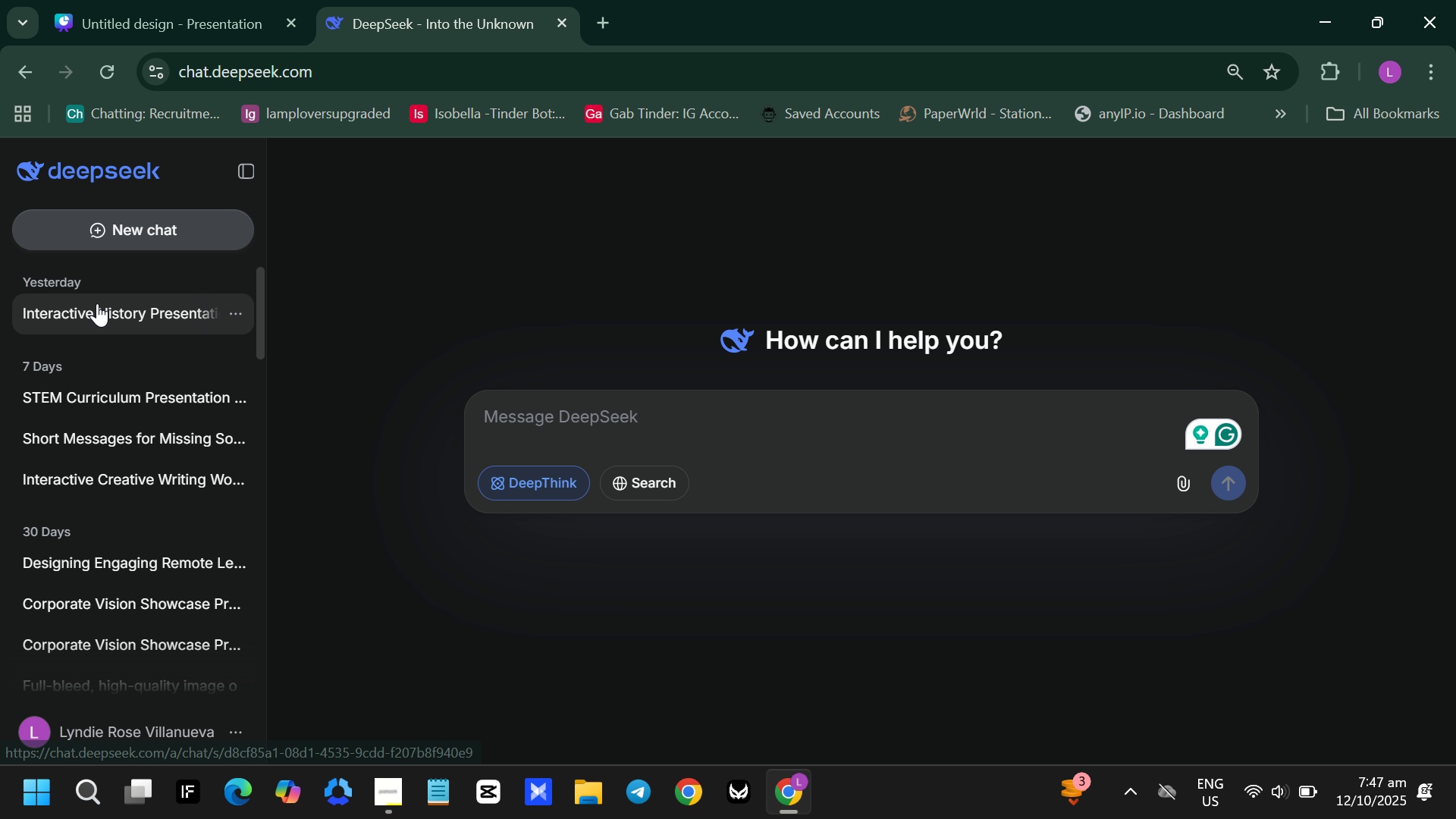 
left_click([97, 303])
 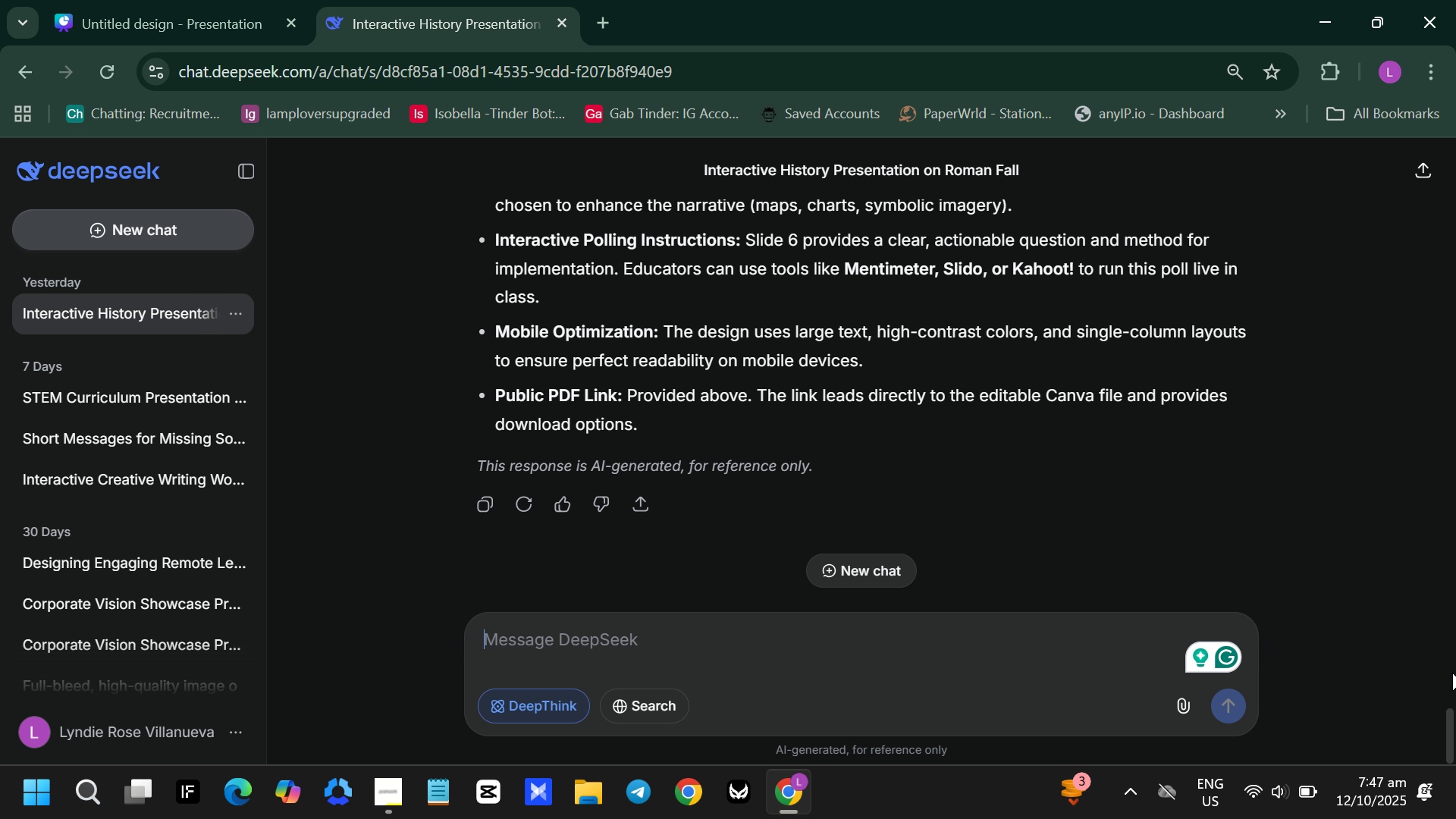 
left_click_drag(start_coordinate=[1451, 717], to_coordinate=[1455, 78])
 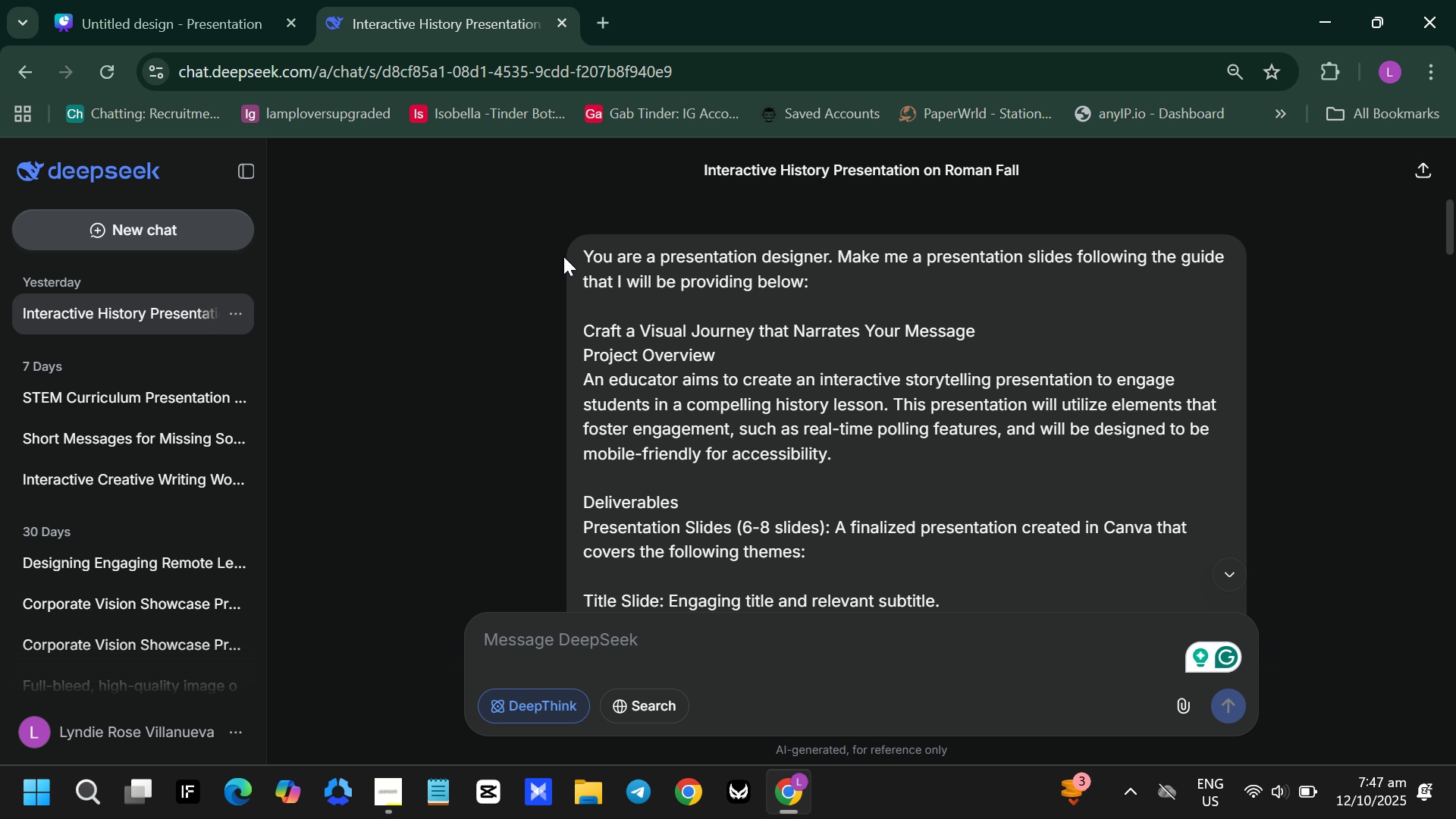 
left_click_drag(start_coordinate=[563, 256], to_coordinate=[883, 289])
 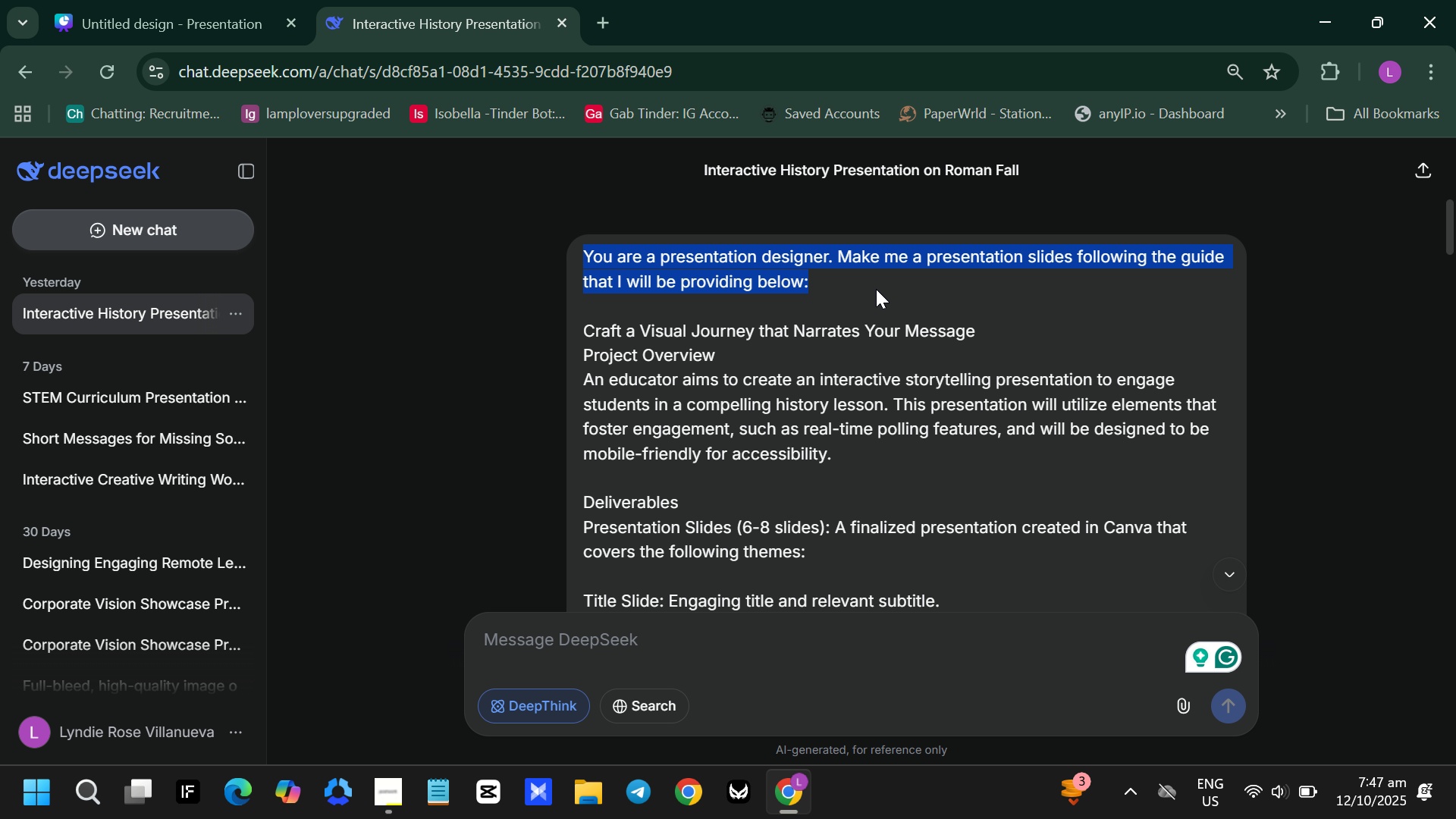 
key(Control+ControlLeft)
 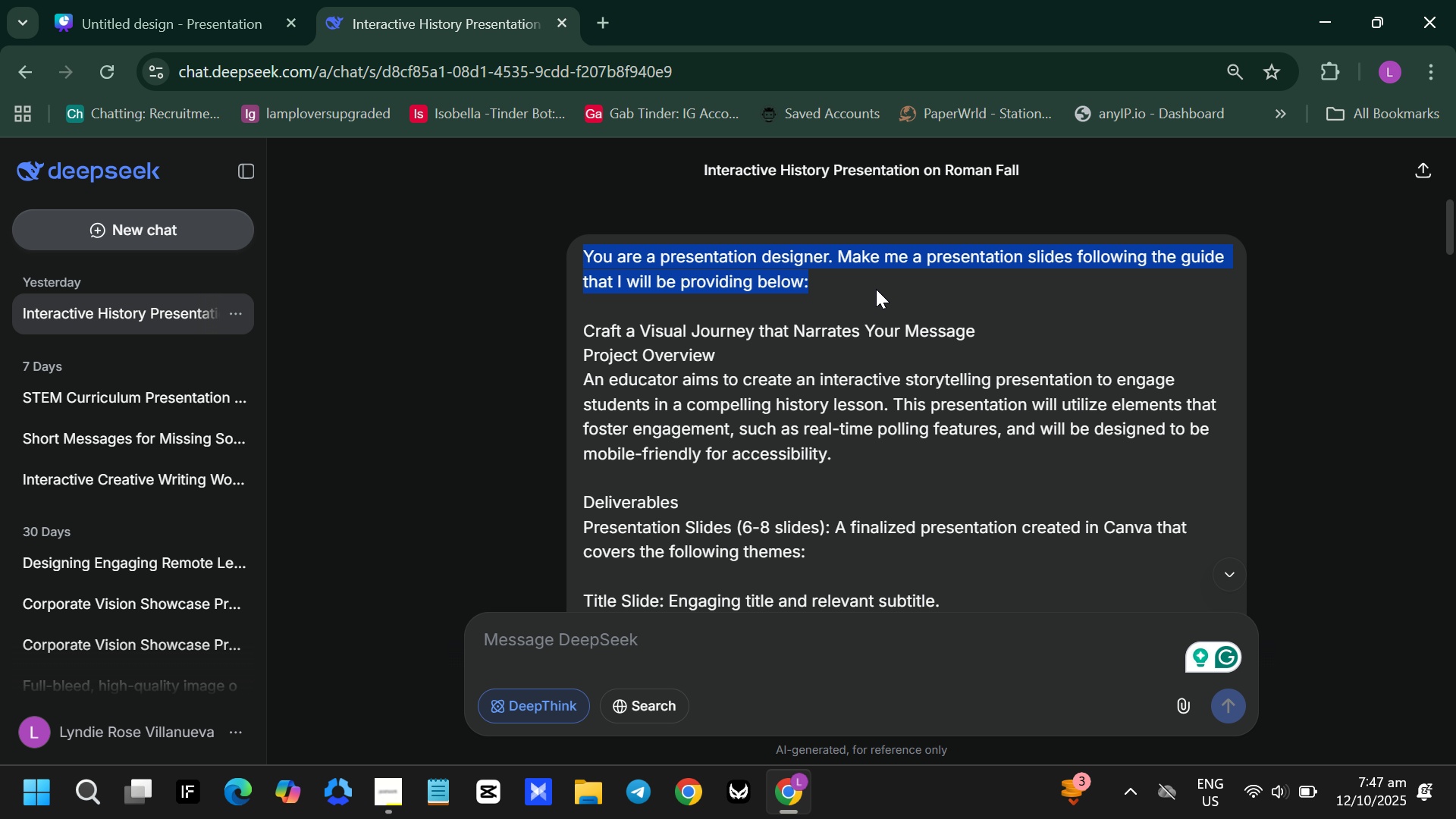 
key(Control+C)
 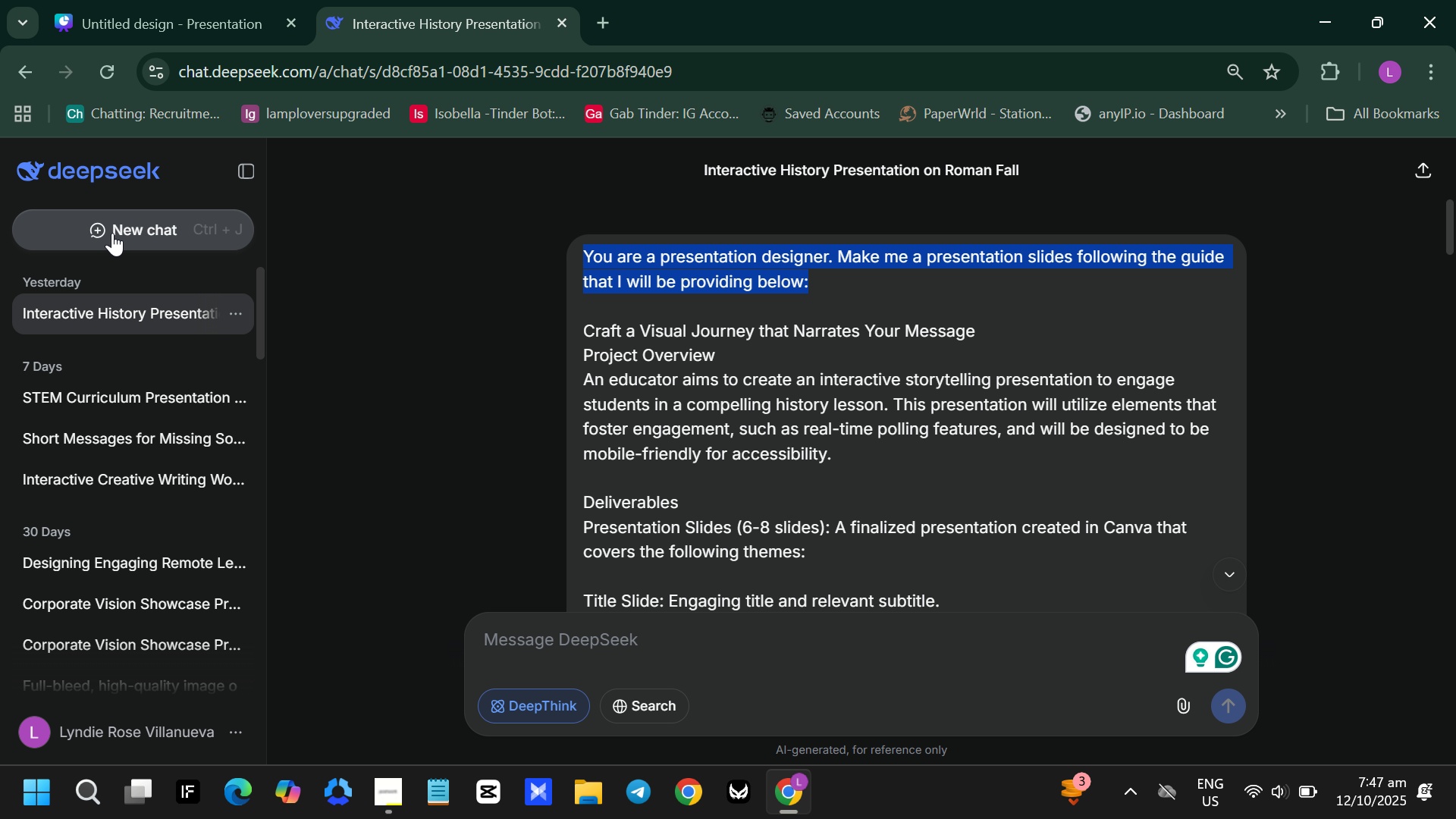 
left_click([112, 233])
 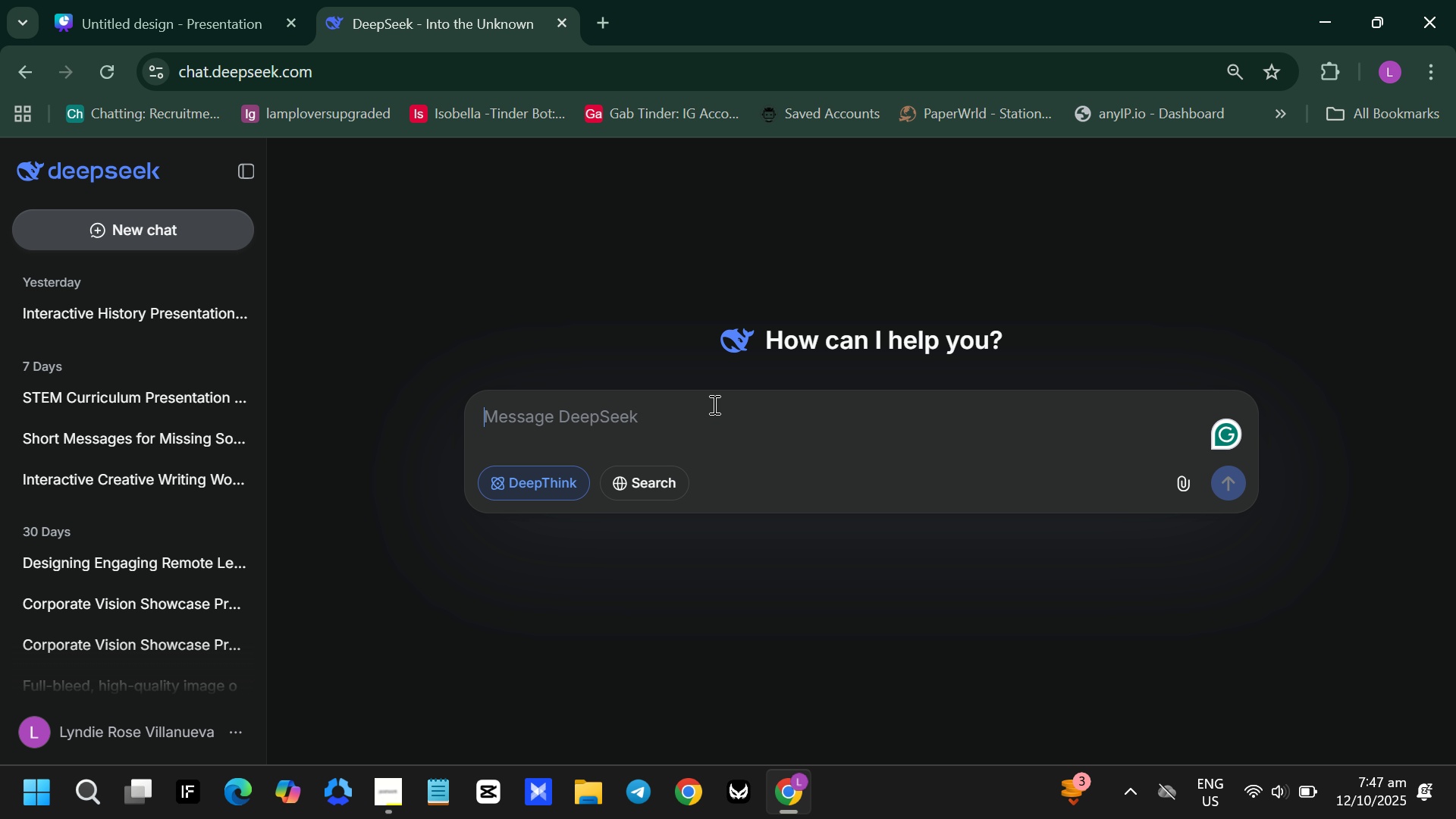 
left_click([713, 404])
 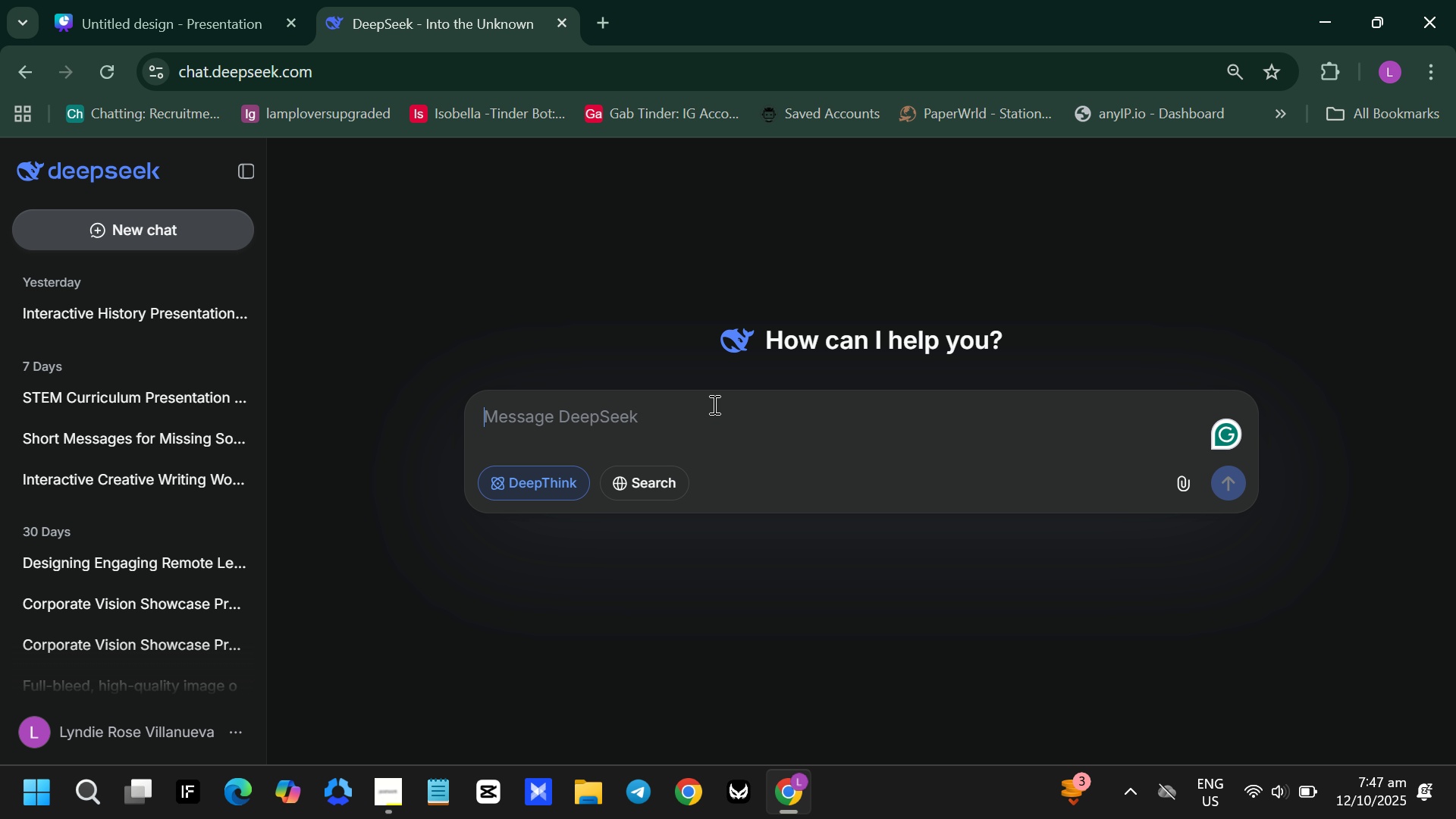 
key(Control+ControlLeft)
 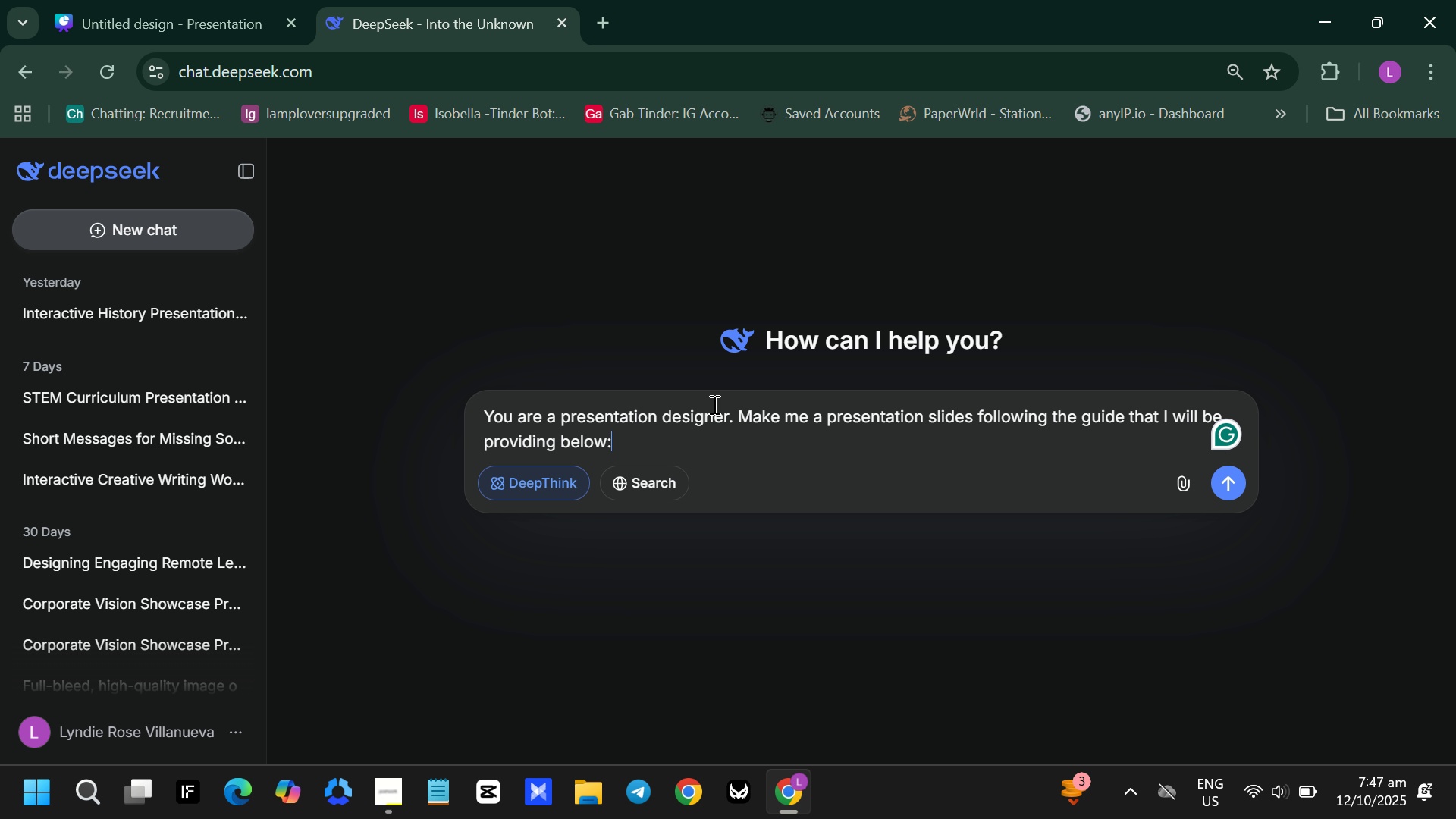 
key(Control+V)
 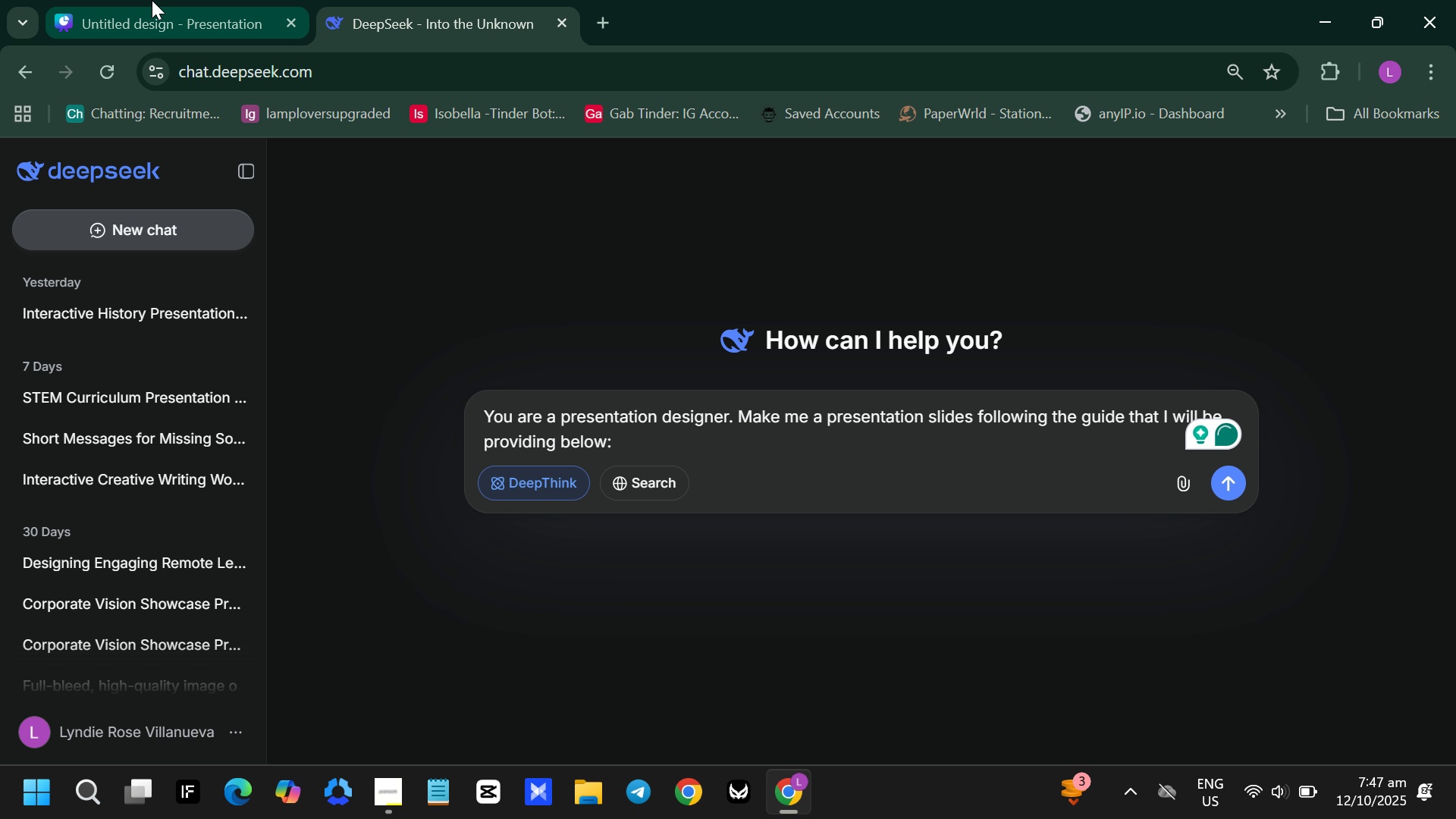 
left_click([152, 0])
 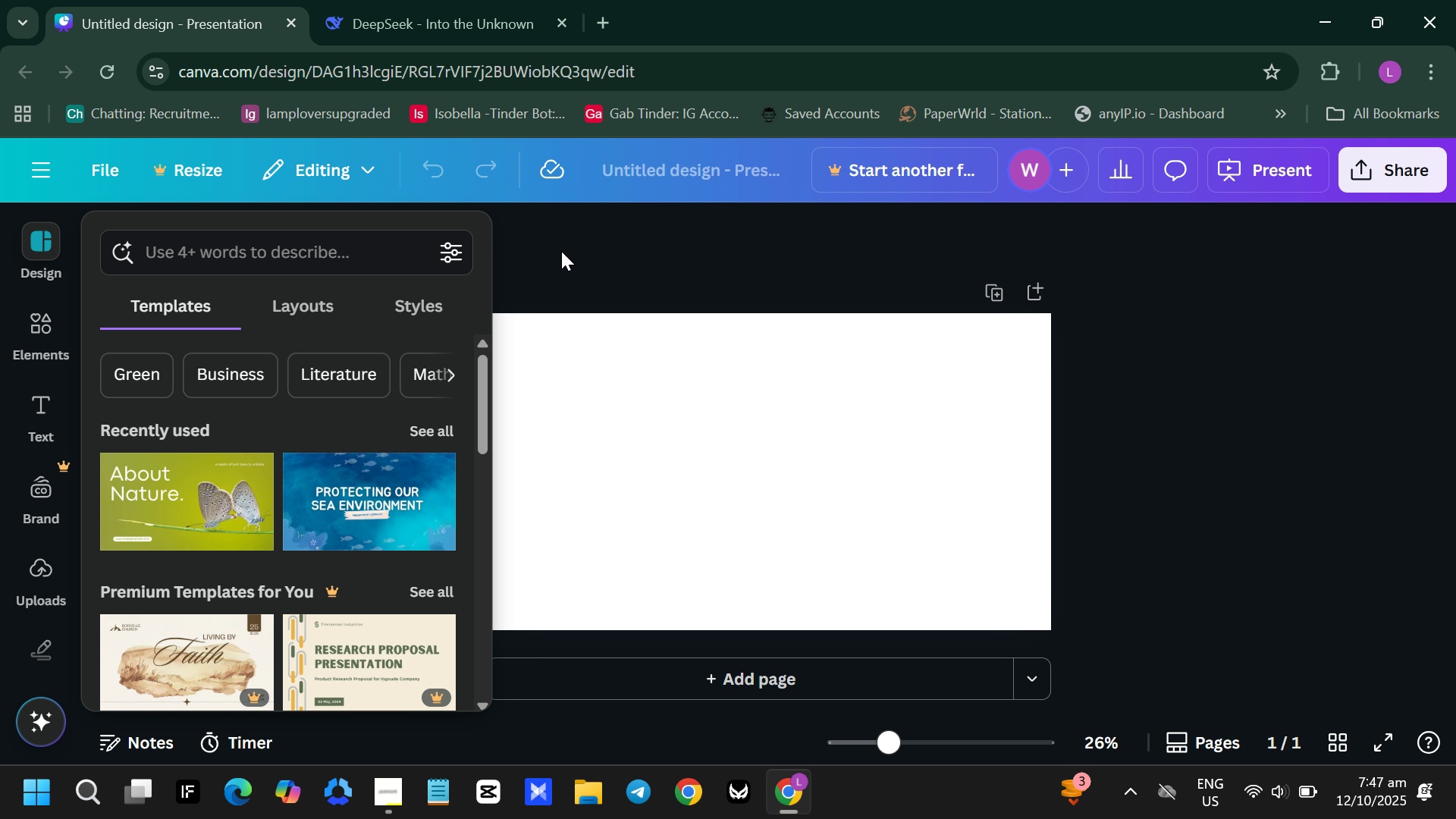 
key(Alt+AltLeft)
 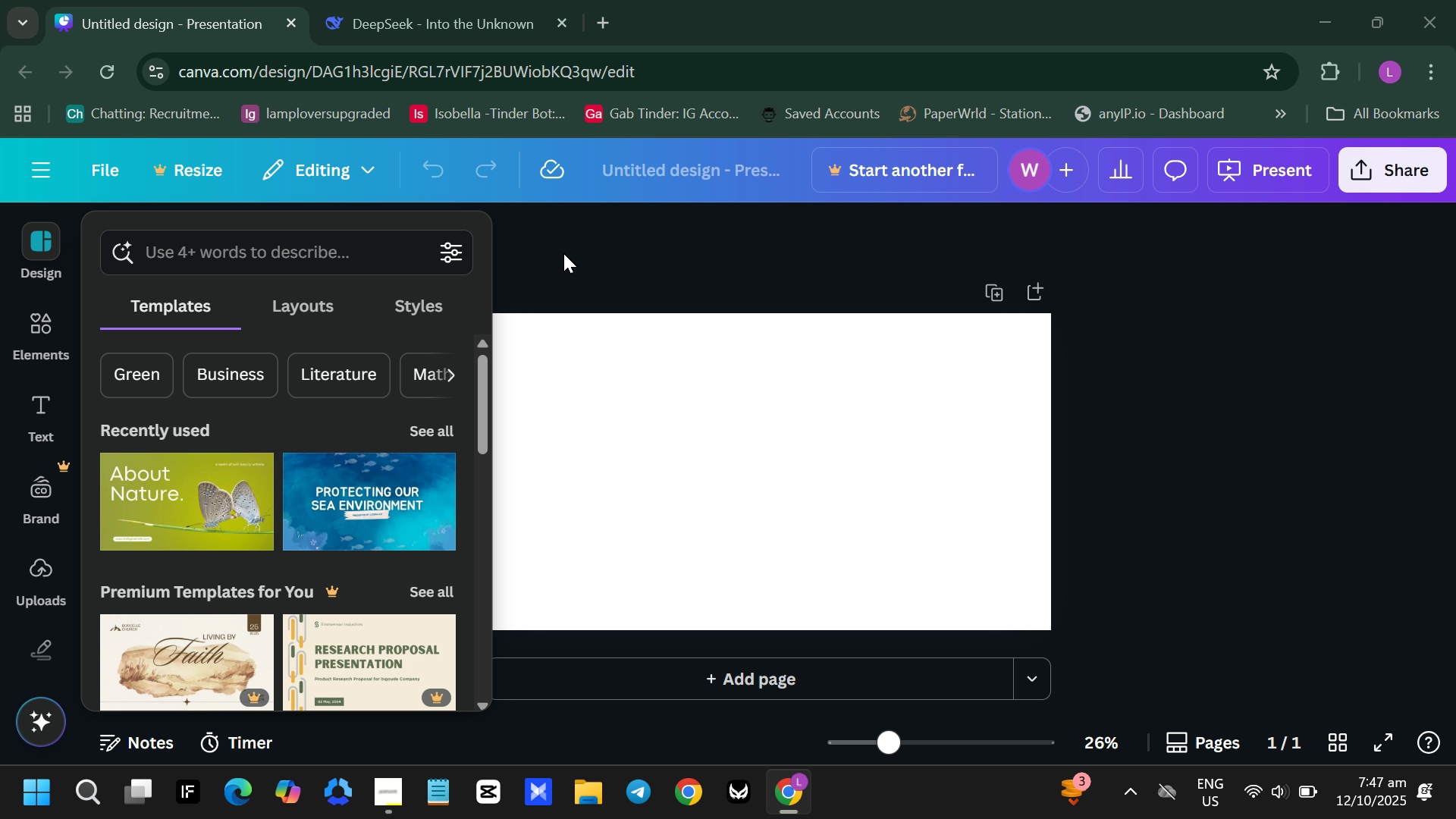 
key(Alt+Tab)